 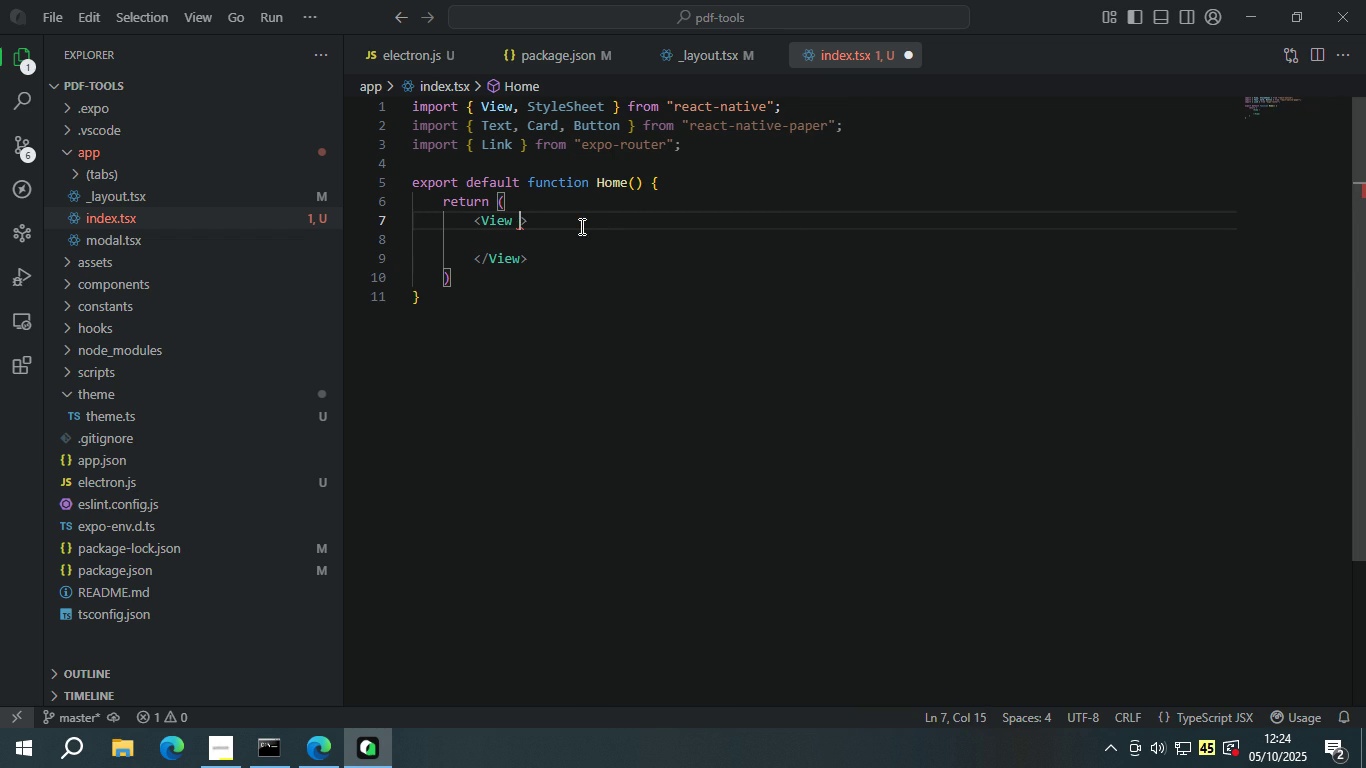 
key(Backspace)
 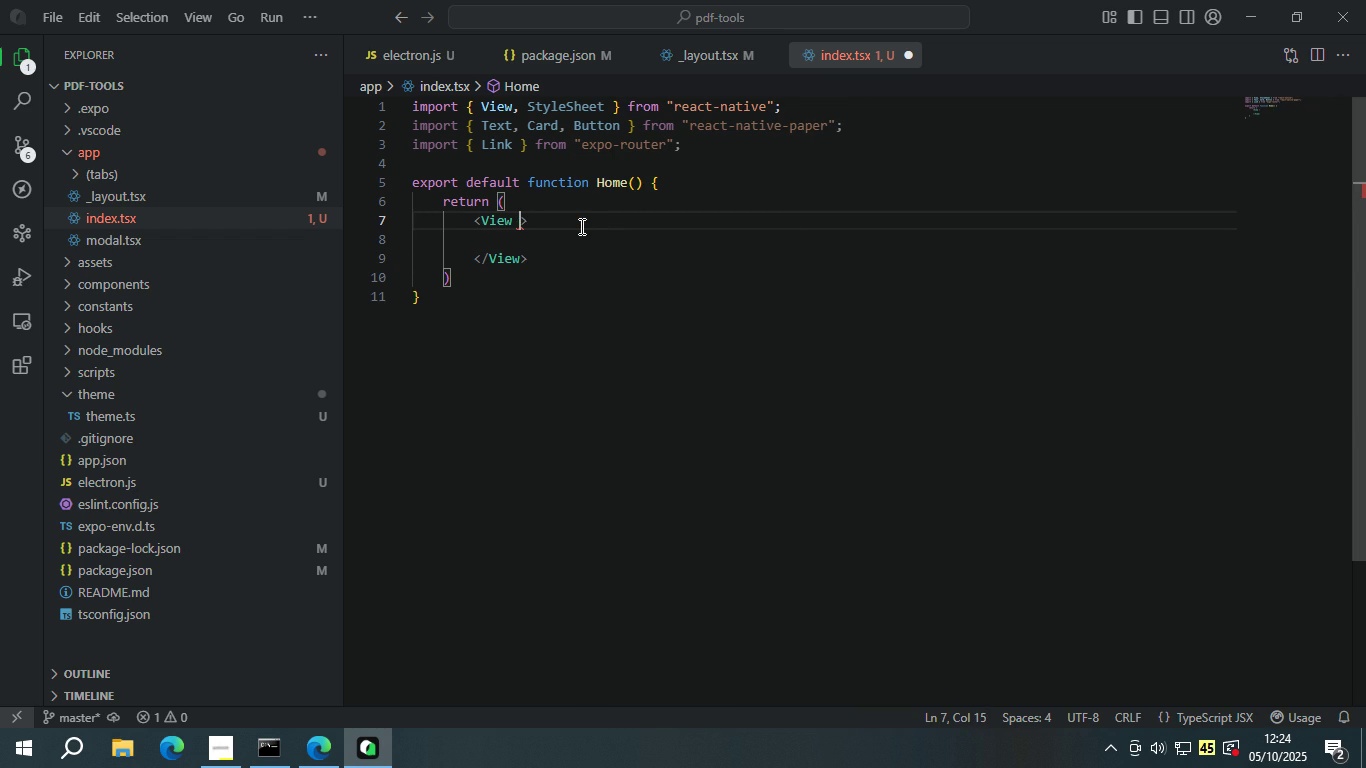 
key(Backspace)
 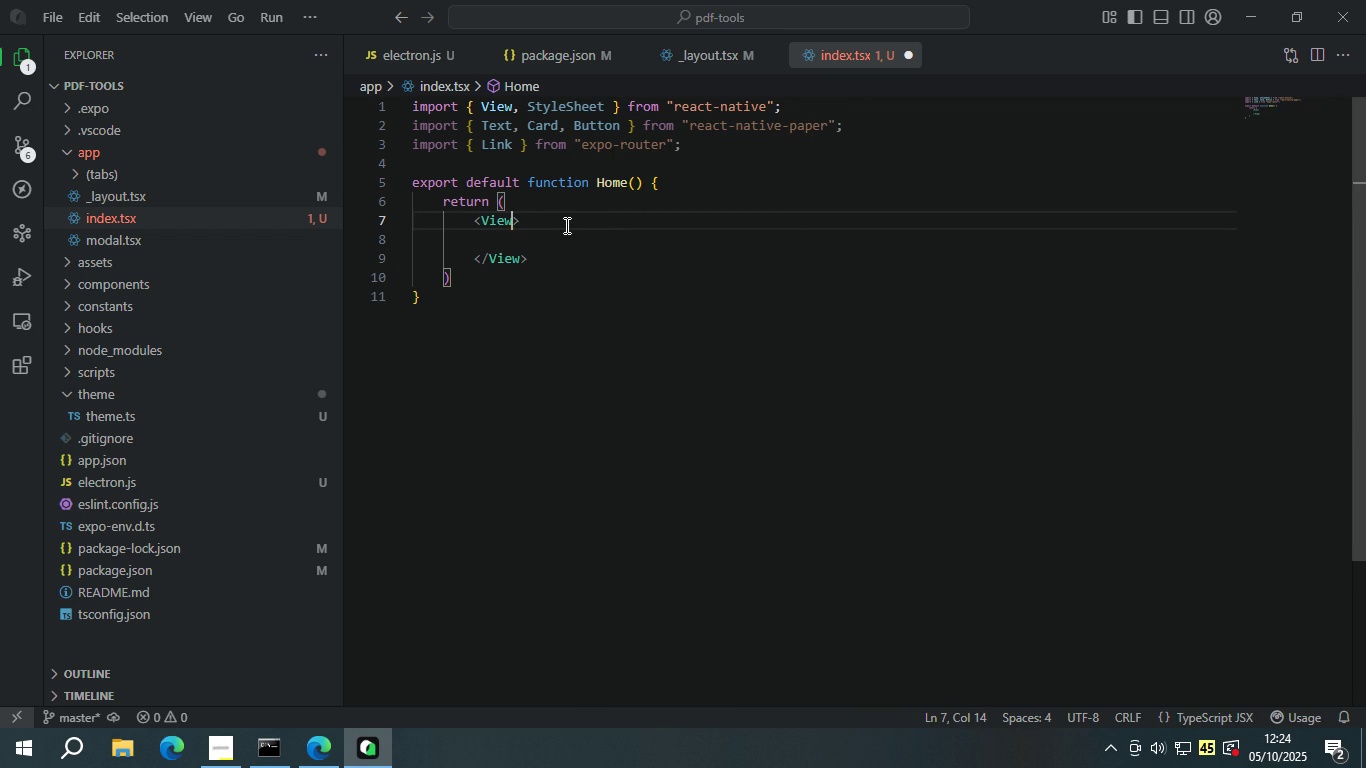 
left_click([565, 225])
 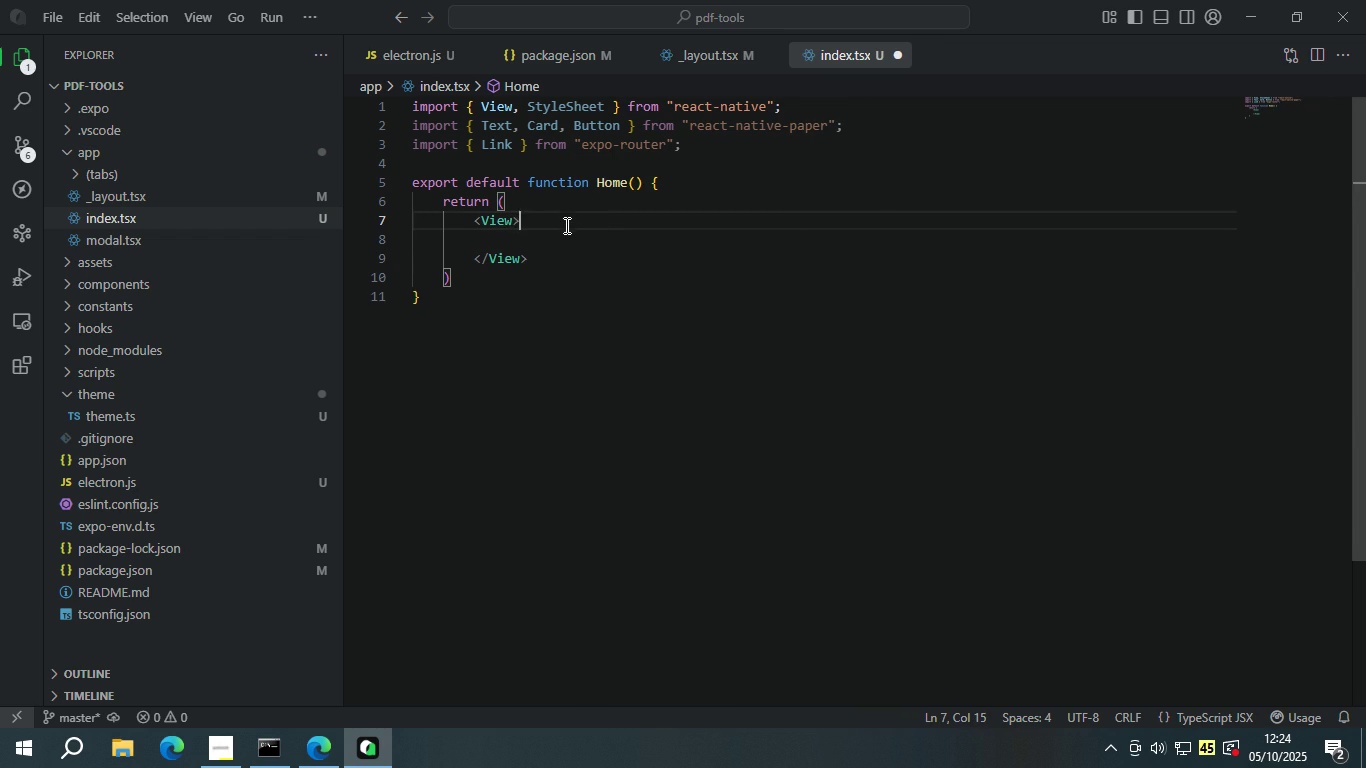 
key(Enter)